 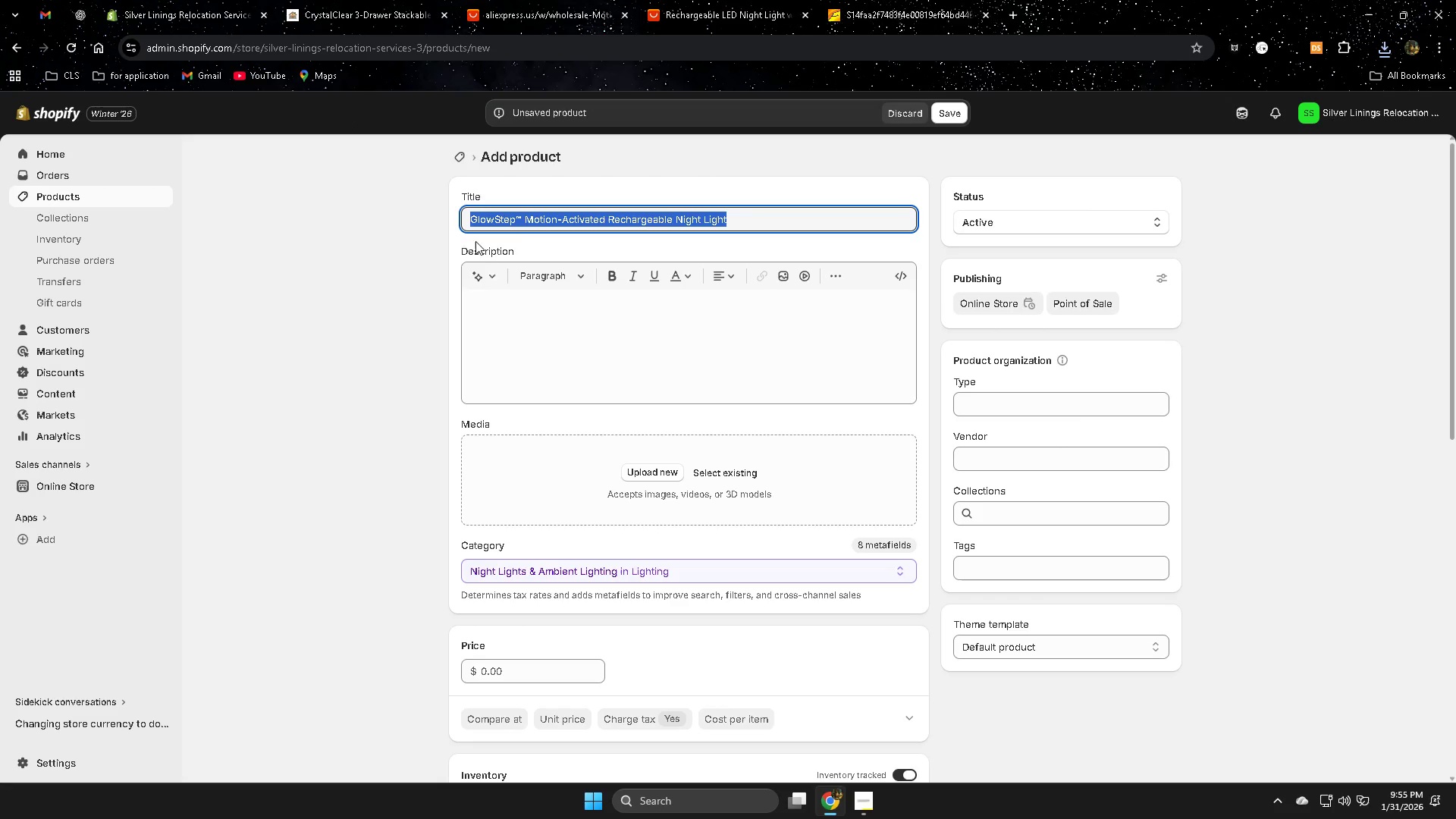 
left_click([482, 278])
 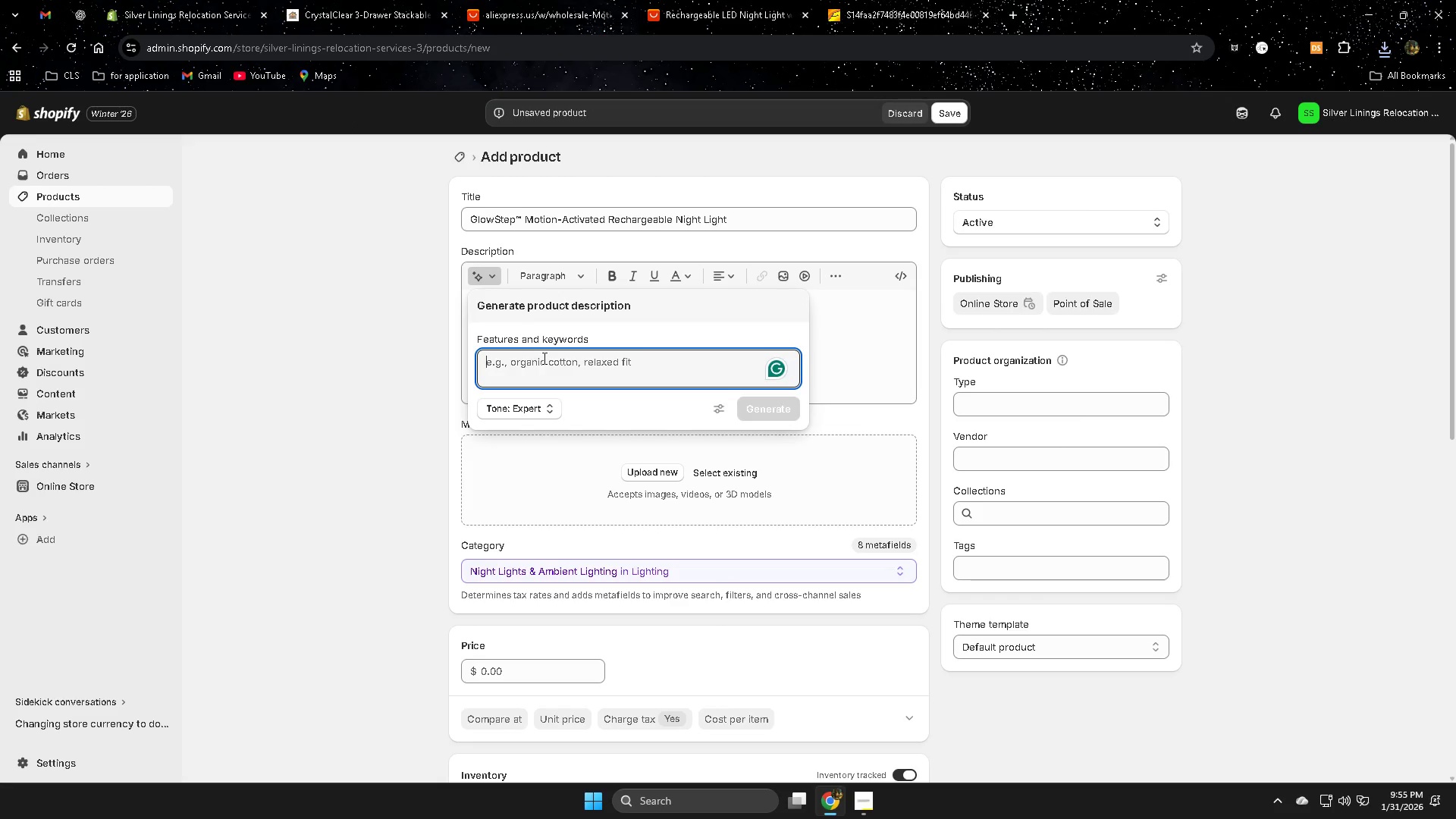 
left_click([546, 368])
 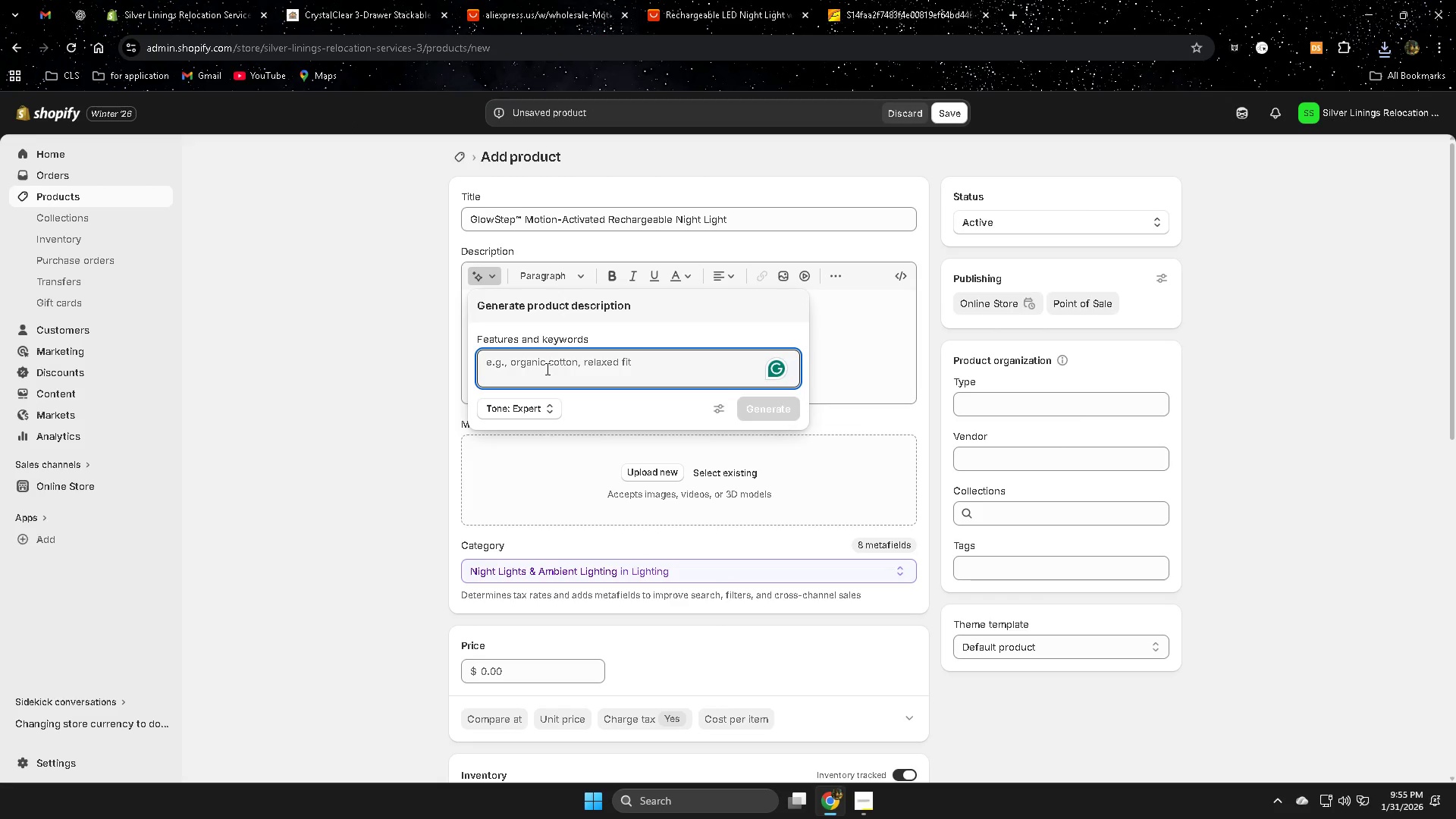 
key(Control+ControlLeft)
 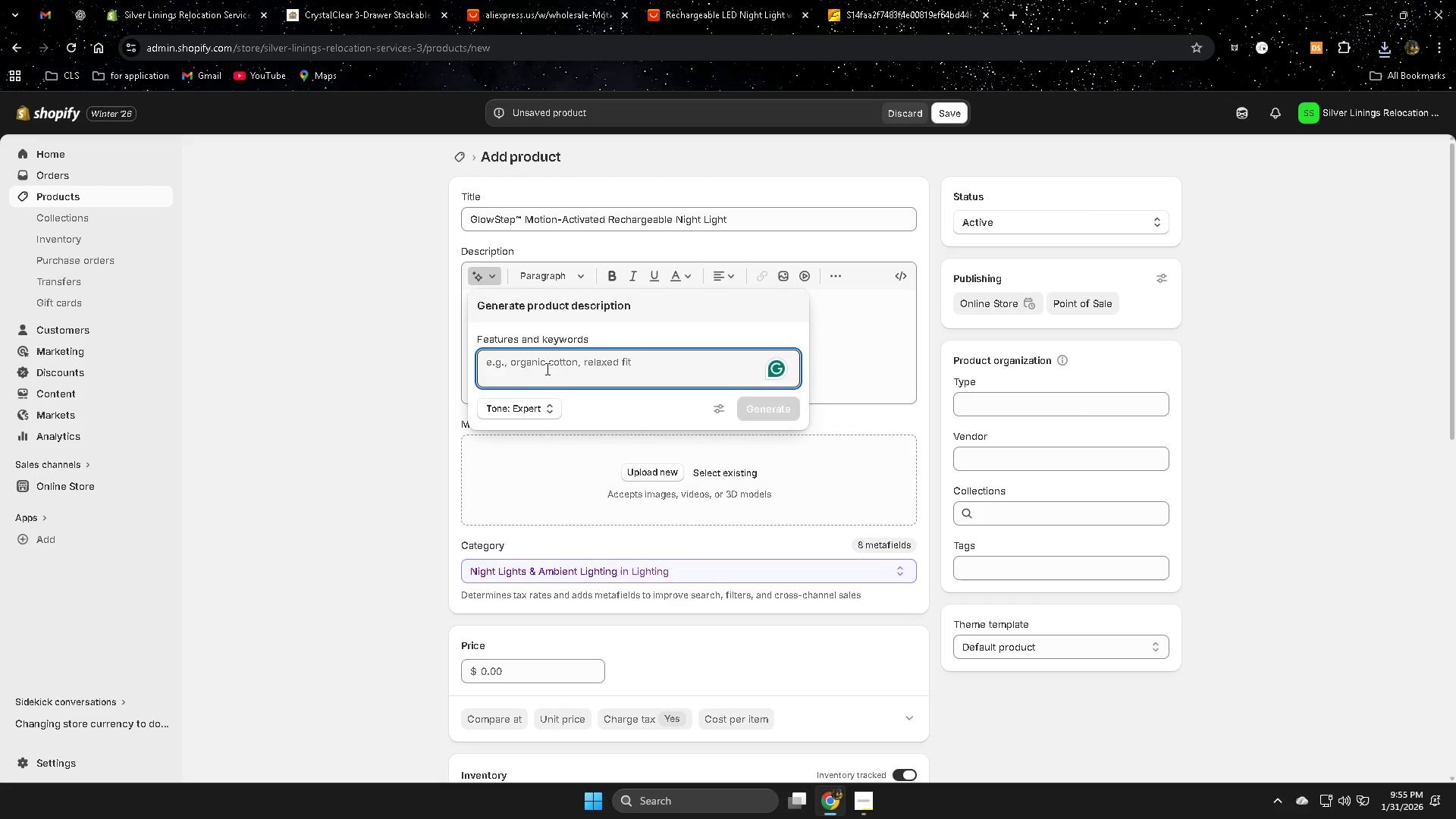 
key(Control+V)
 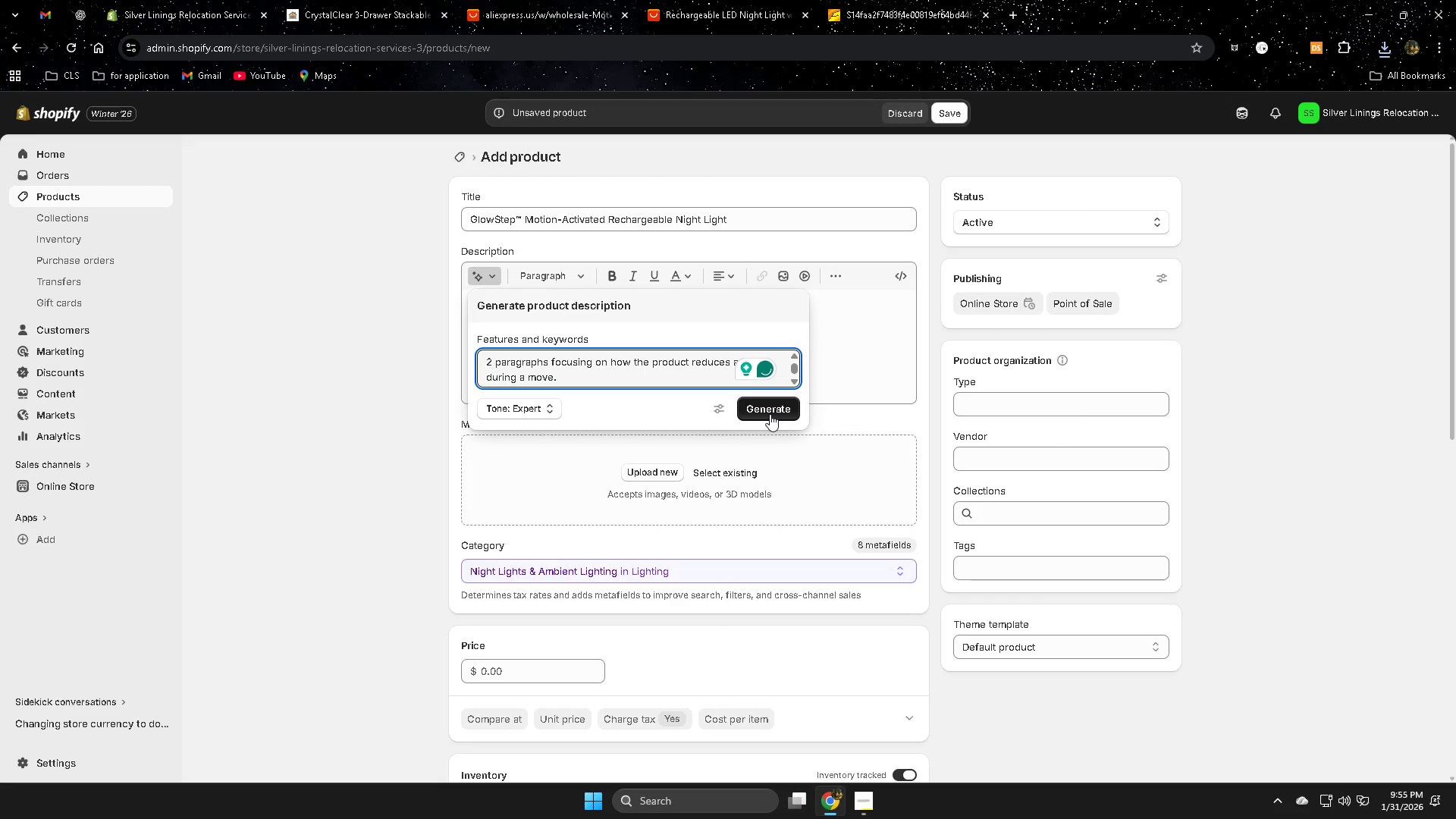 
left_click([770, 414])
 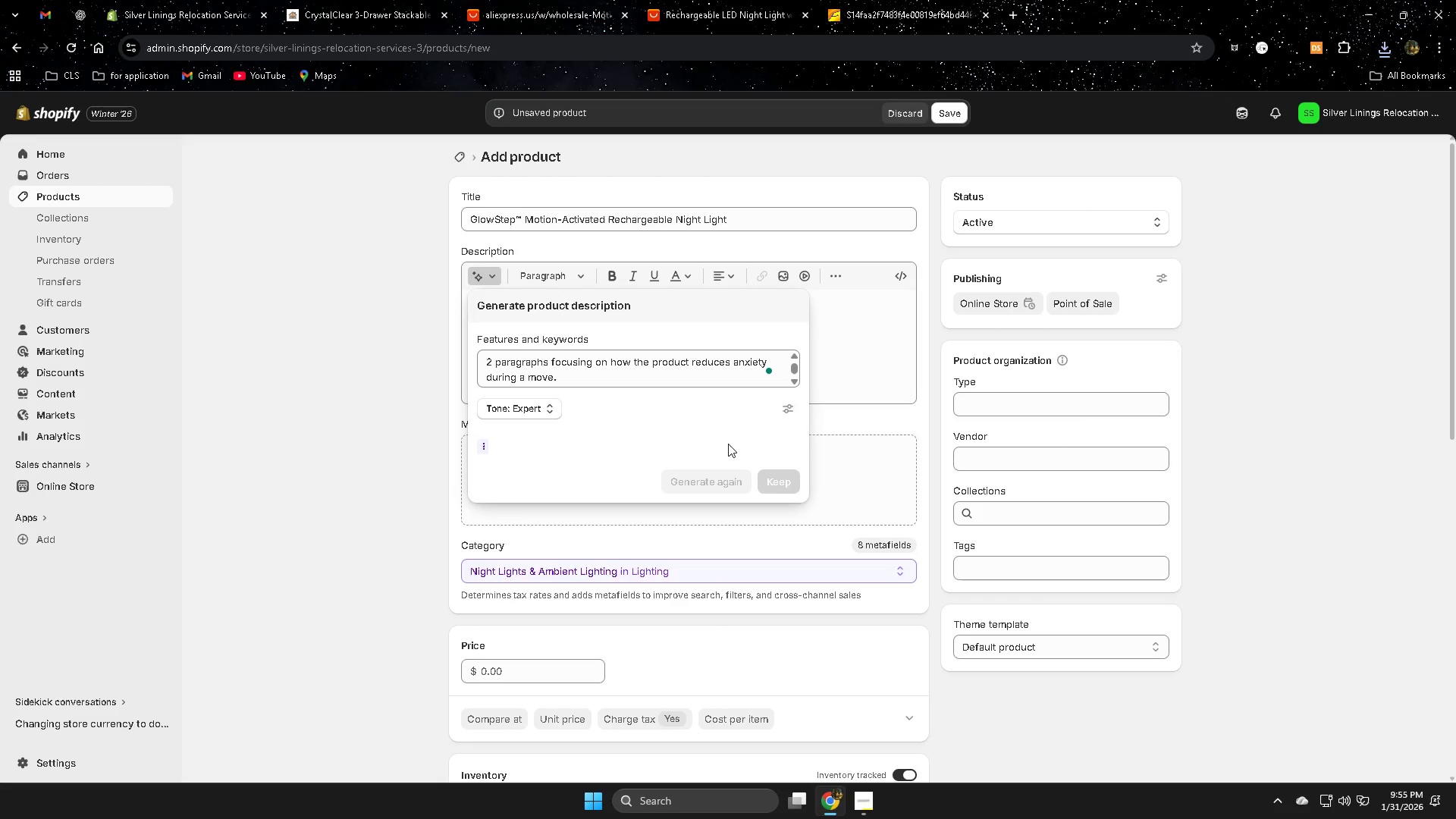 
mouse_move([726, 451])
 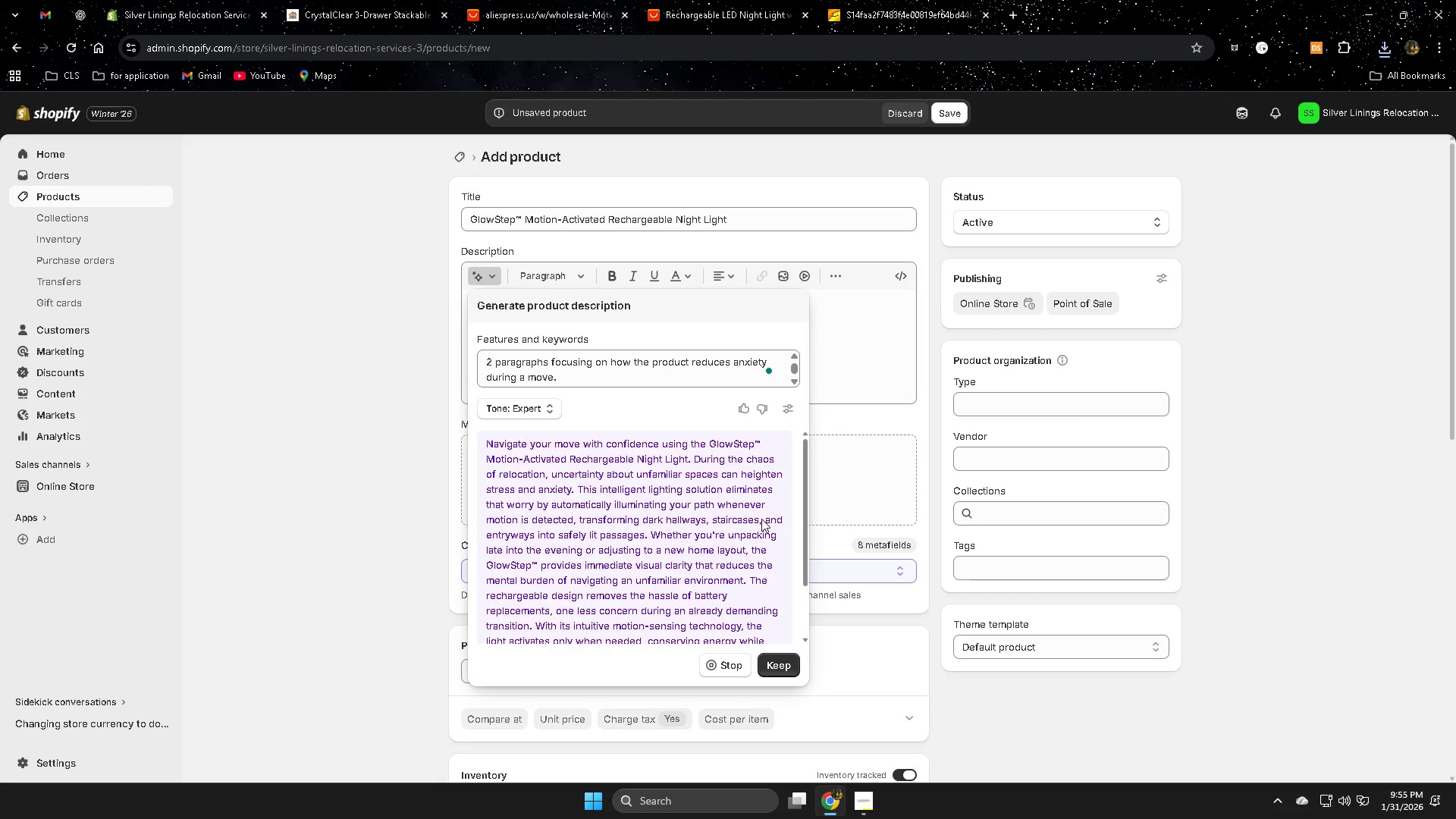 
scroll: coordinate [782, 525], scroll_direction: down, amount: 4.0
 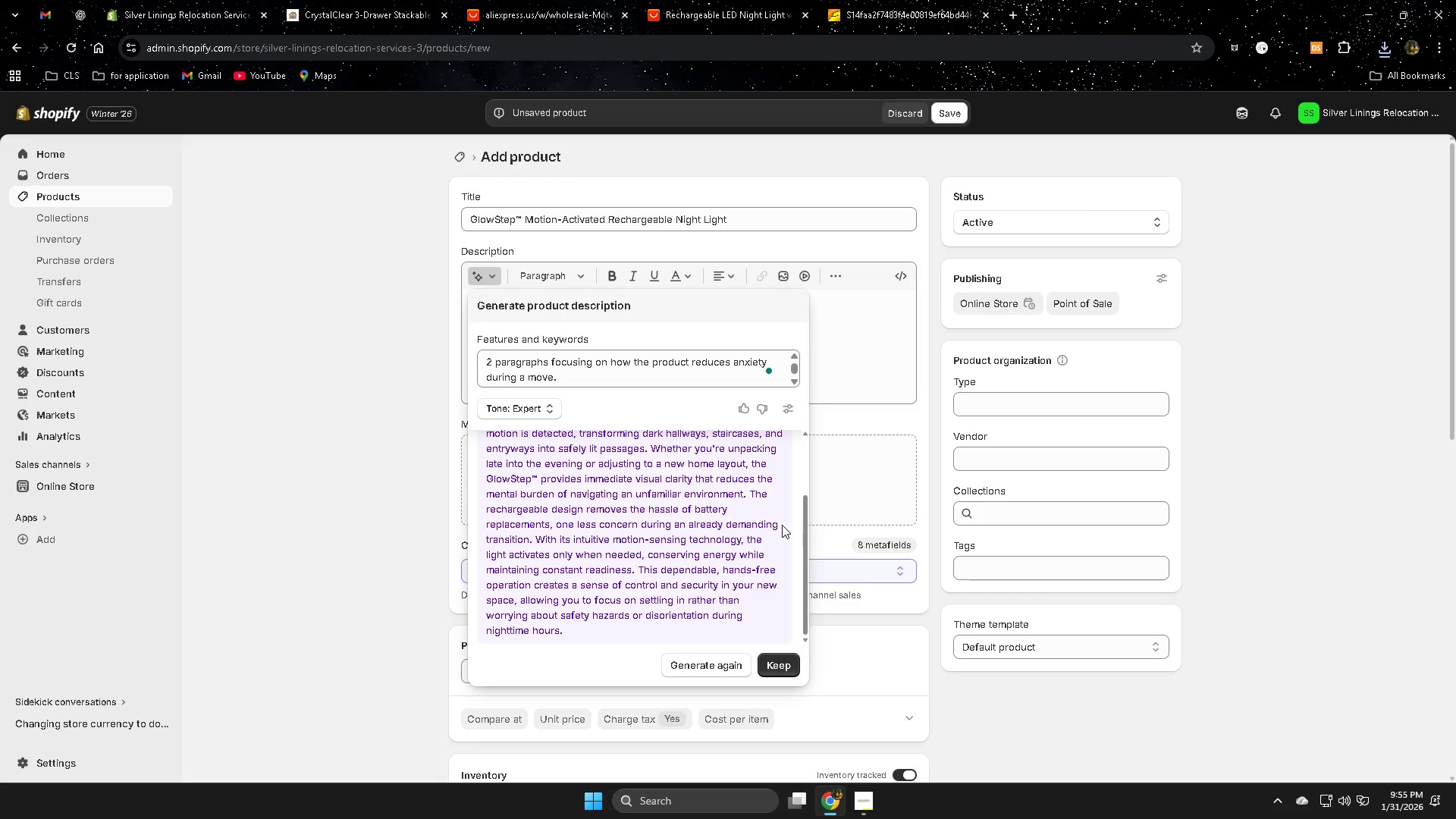 
scroll: coordinate [782, 525], scroll_direction: up, amount: 2.0
 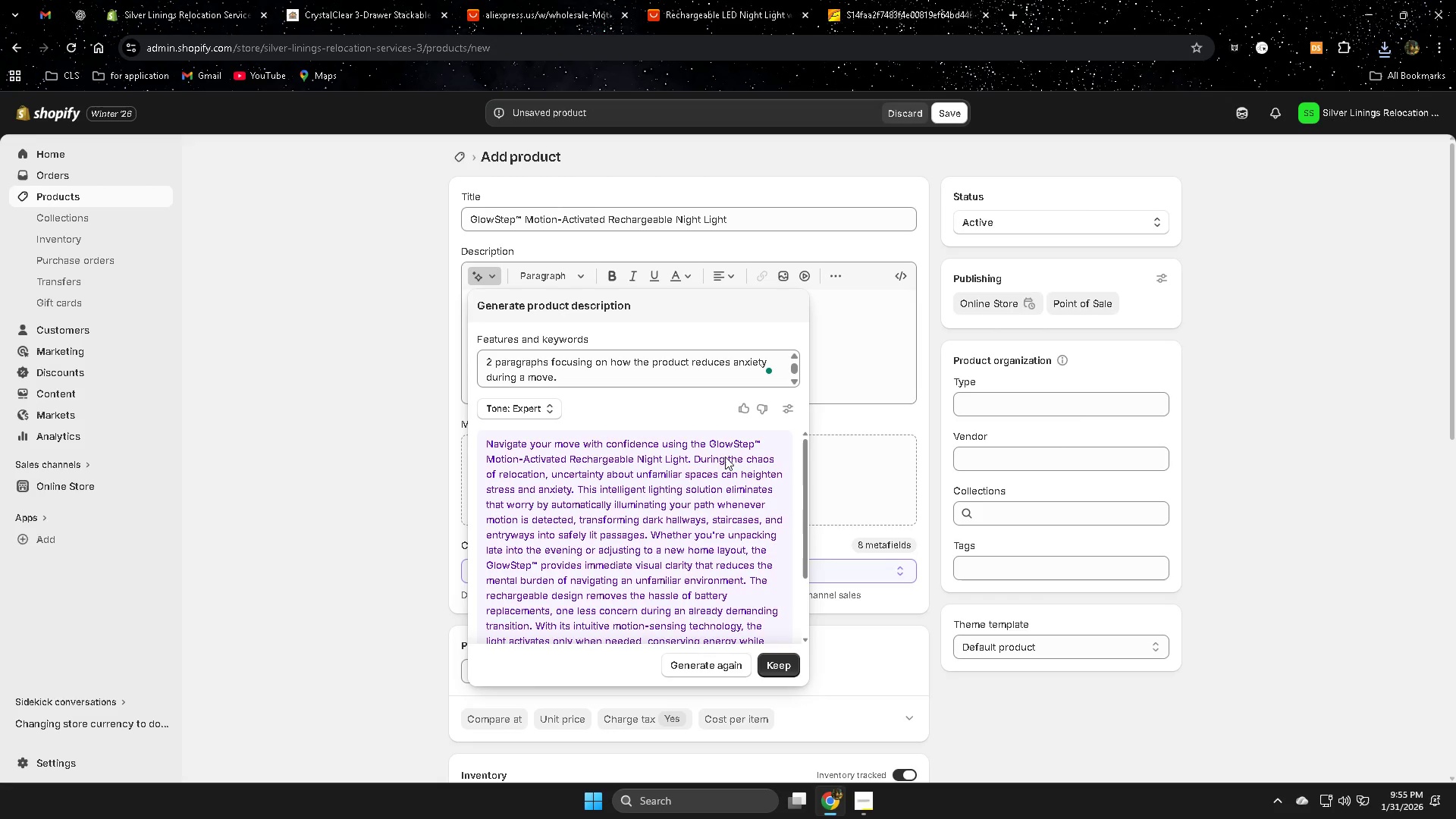 
wait(7.55)
 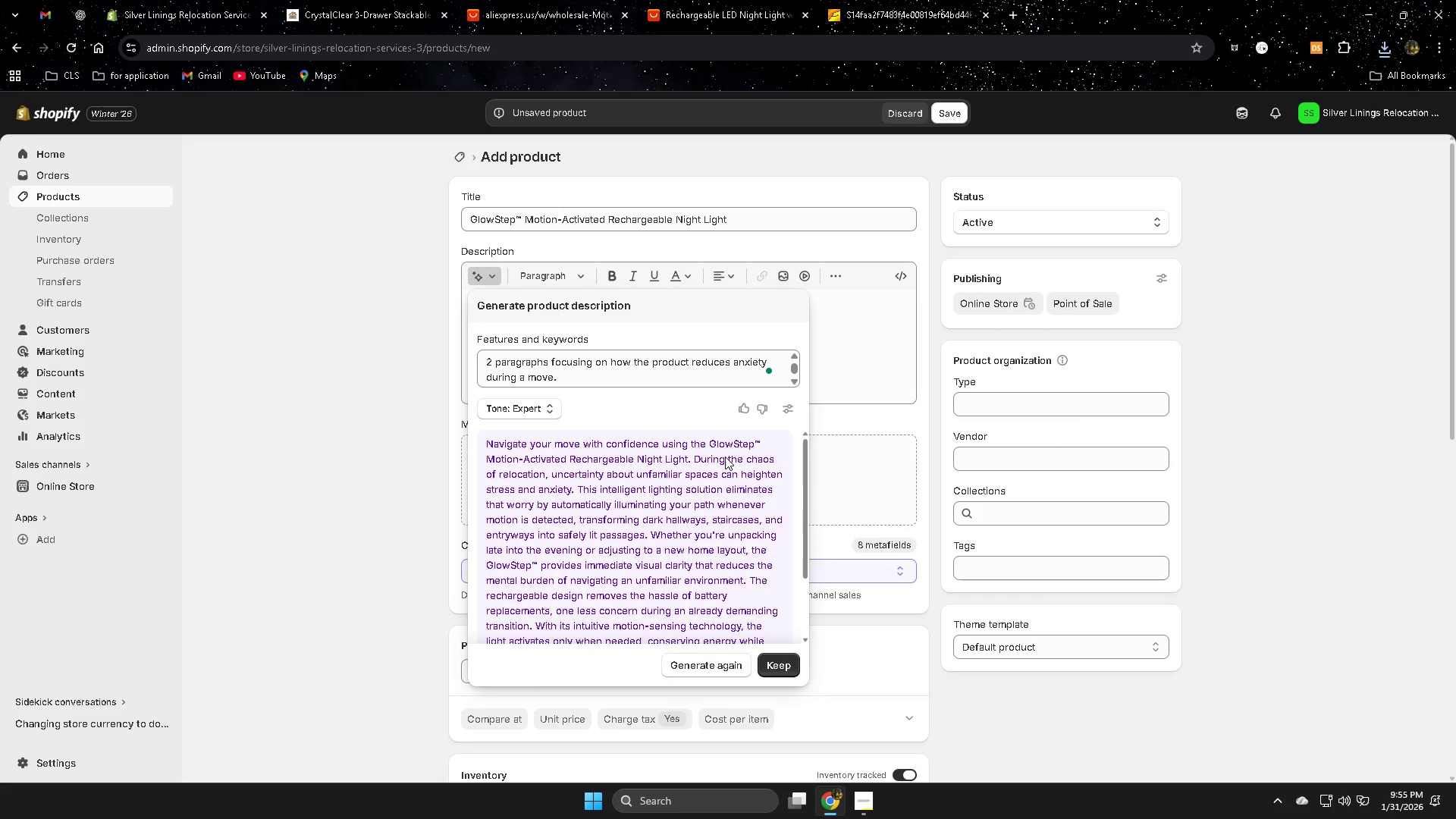 
scroll: coordinate [712, 539], scroll_direction: down, amount: 2.0
 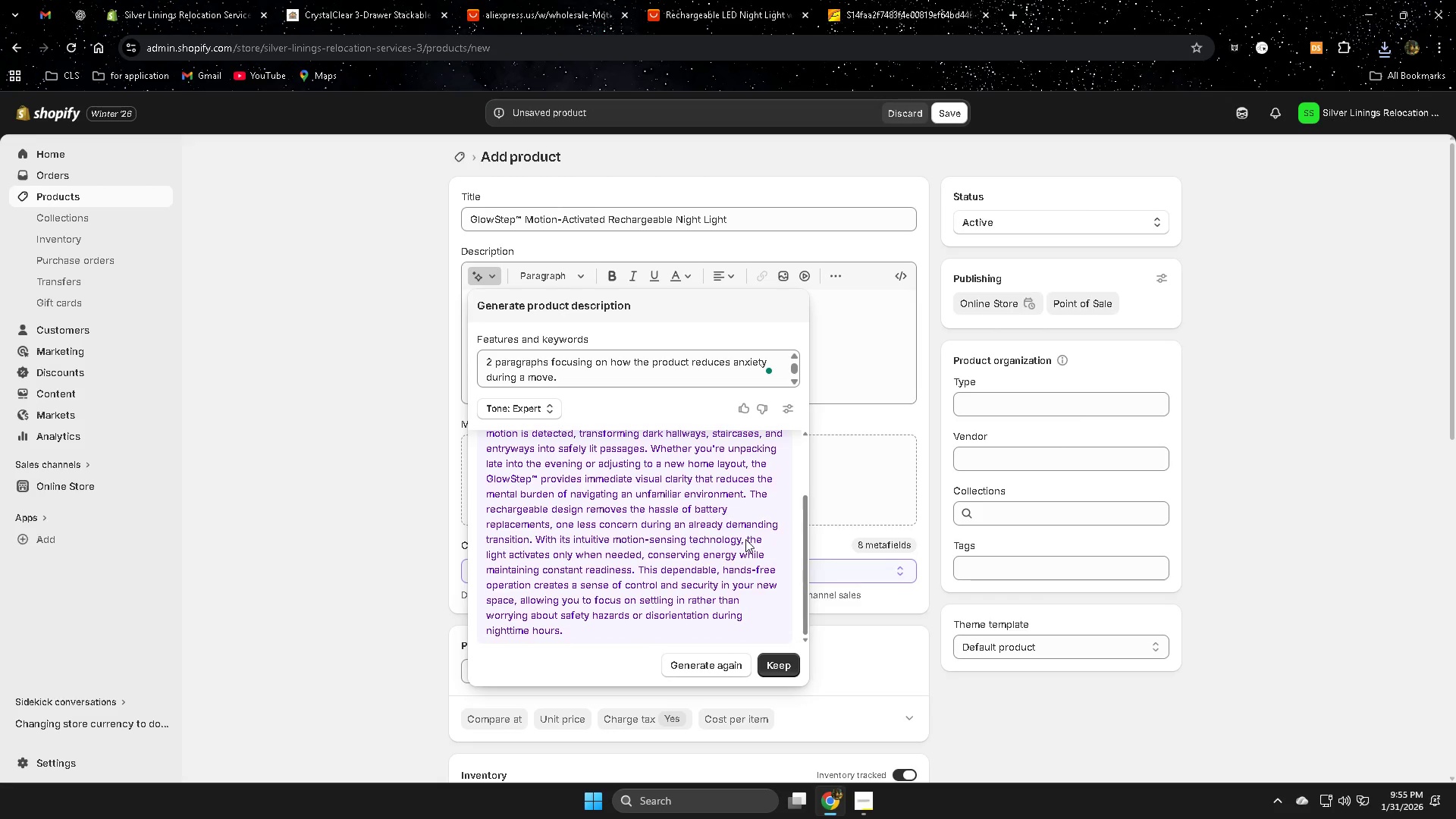 
scroll: coordinate [745, 539], scroll_direction: up, amount: 2.0
 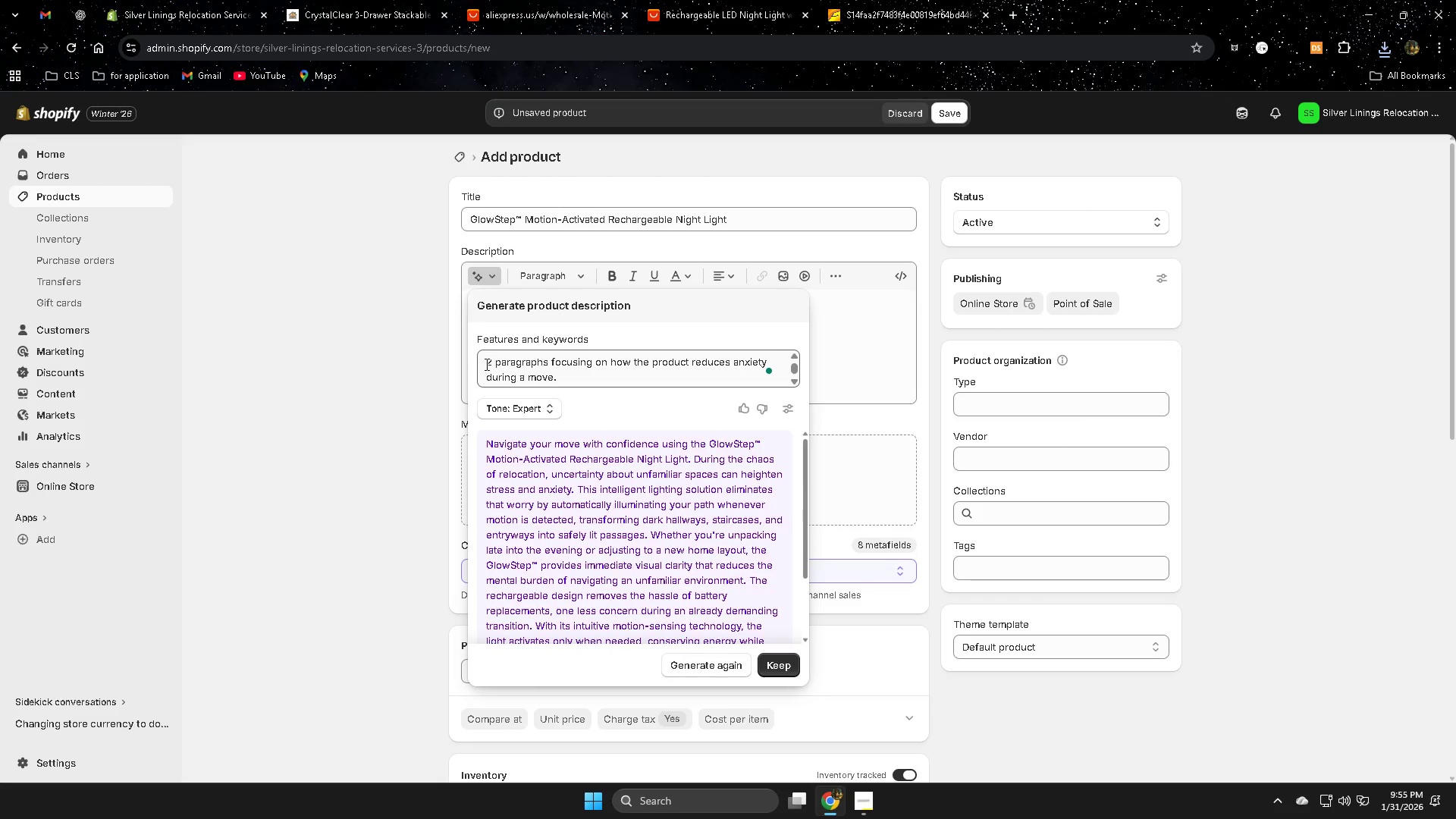 
left_click_drag(start_coordinate=[485, 362], to_coordinate=[578, 377])
 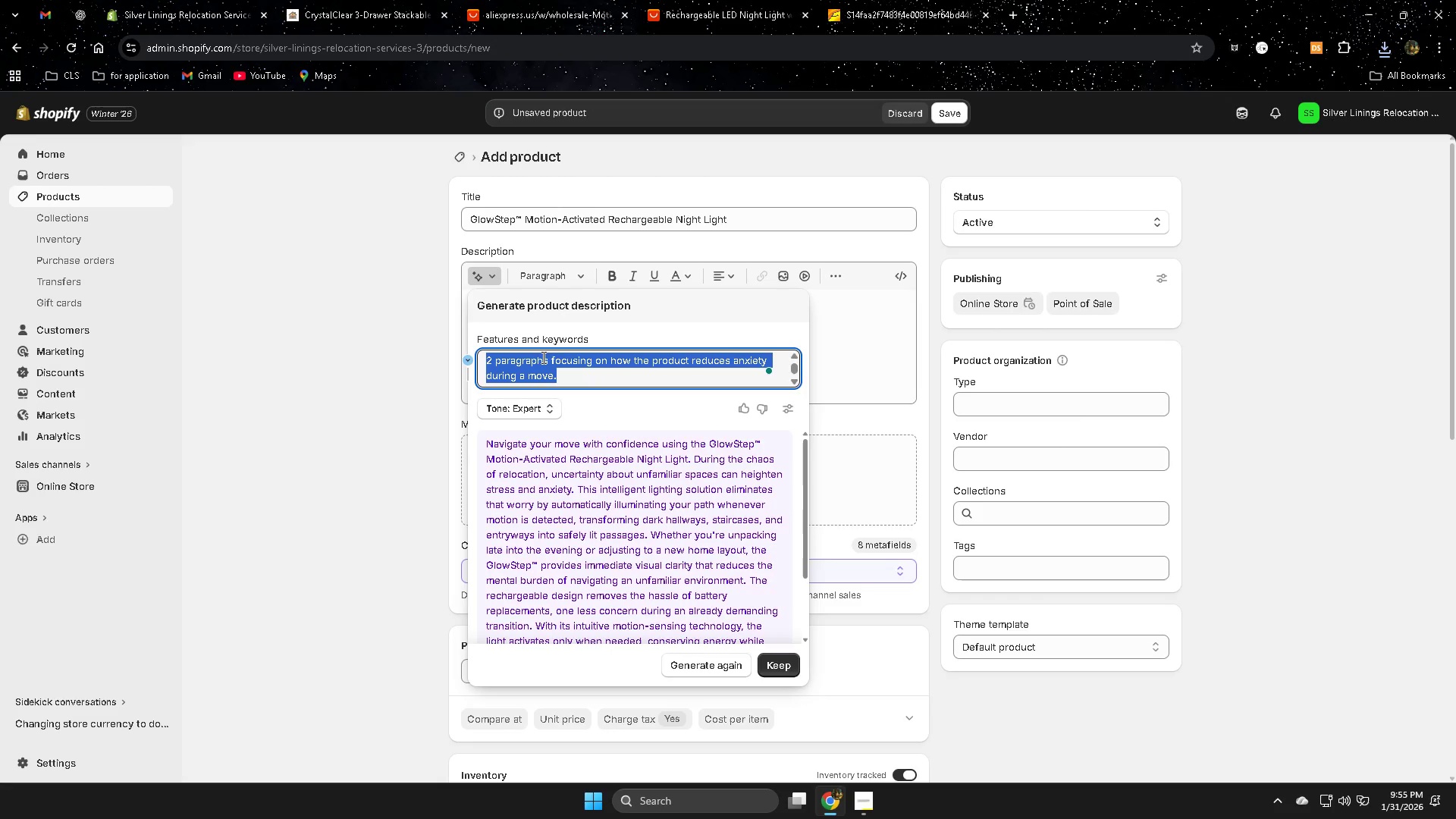 
key(Control+ControlLeft)
 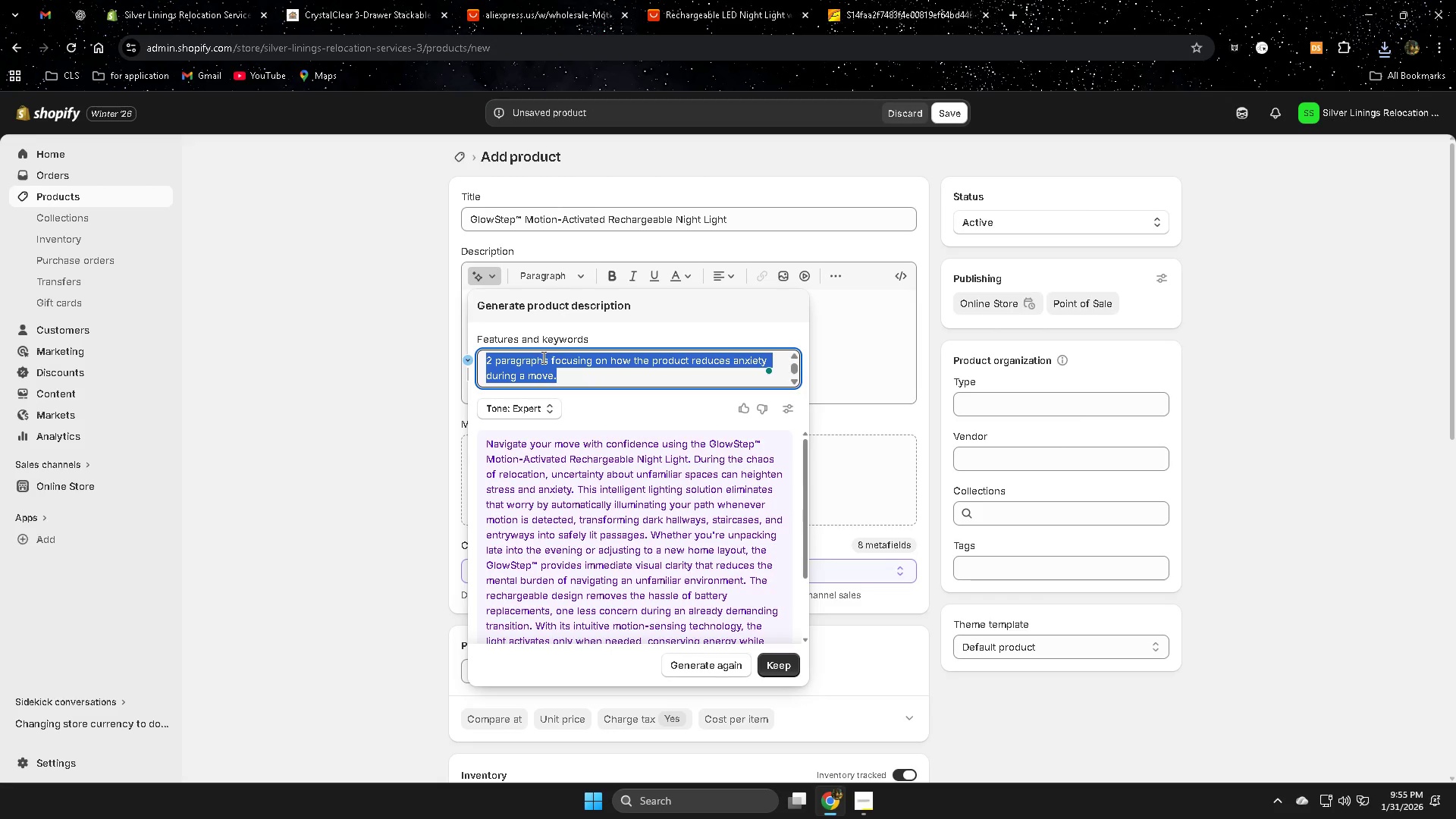 
key(Control+C)
 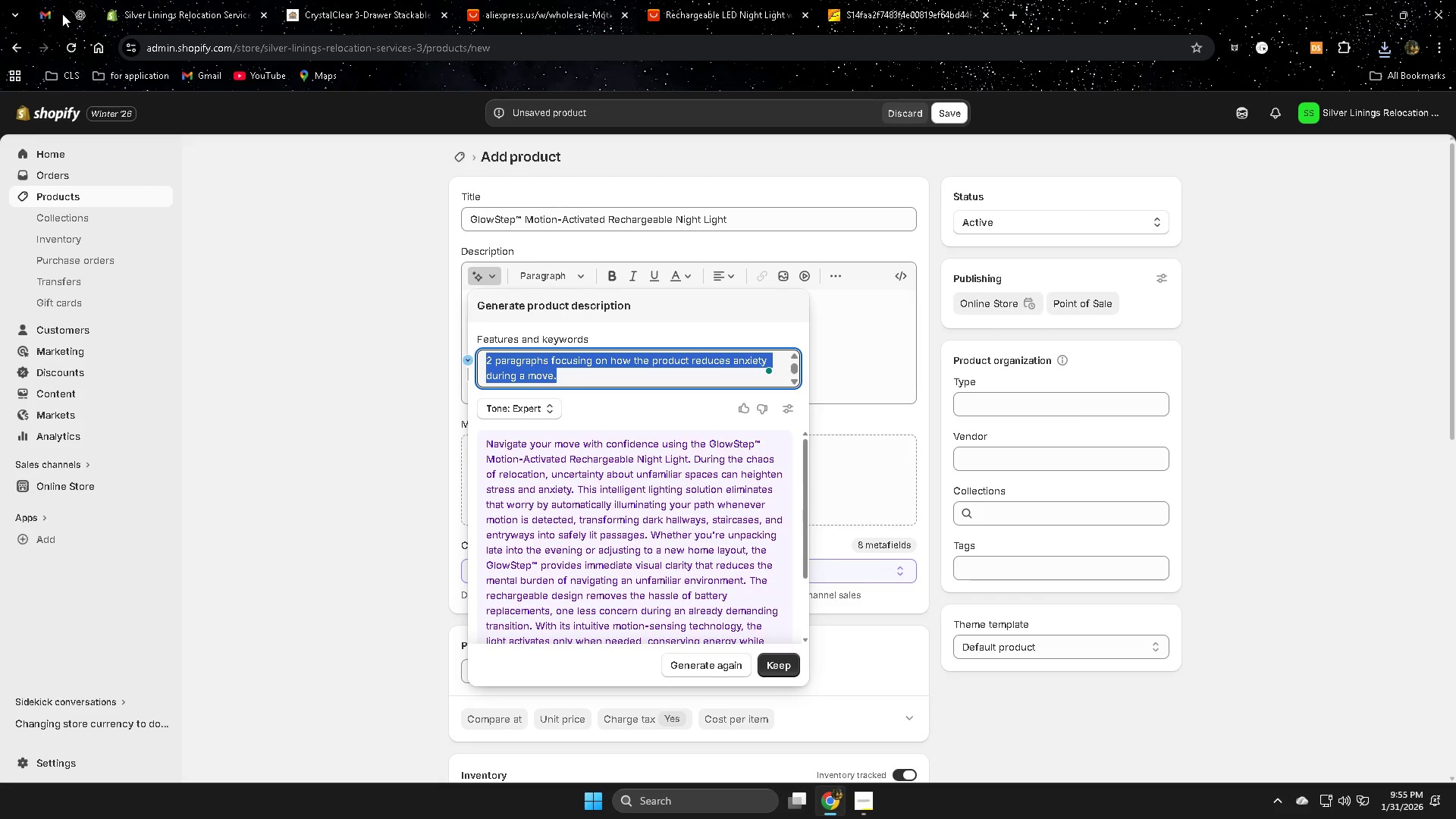 
left_click([86, 14])
 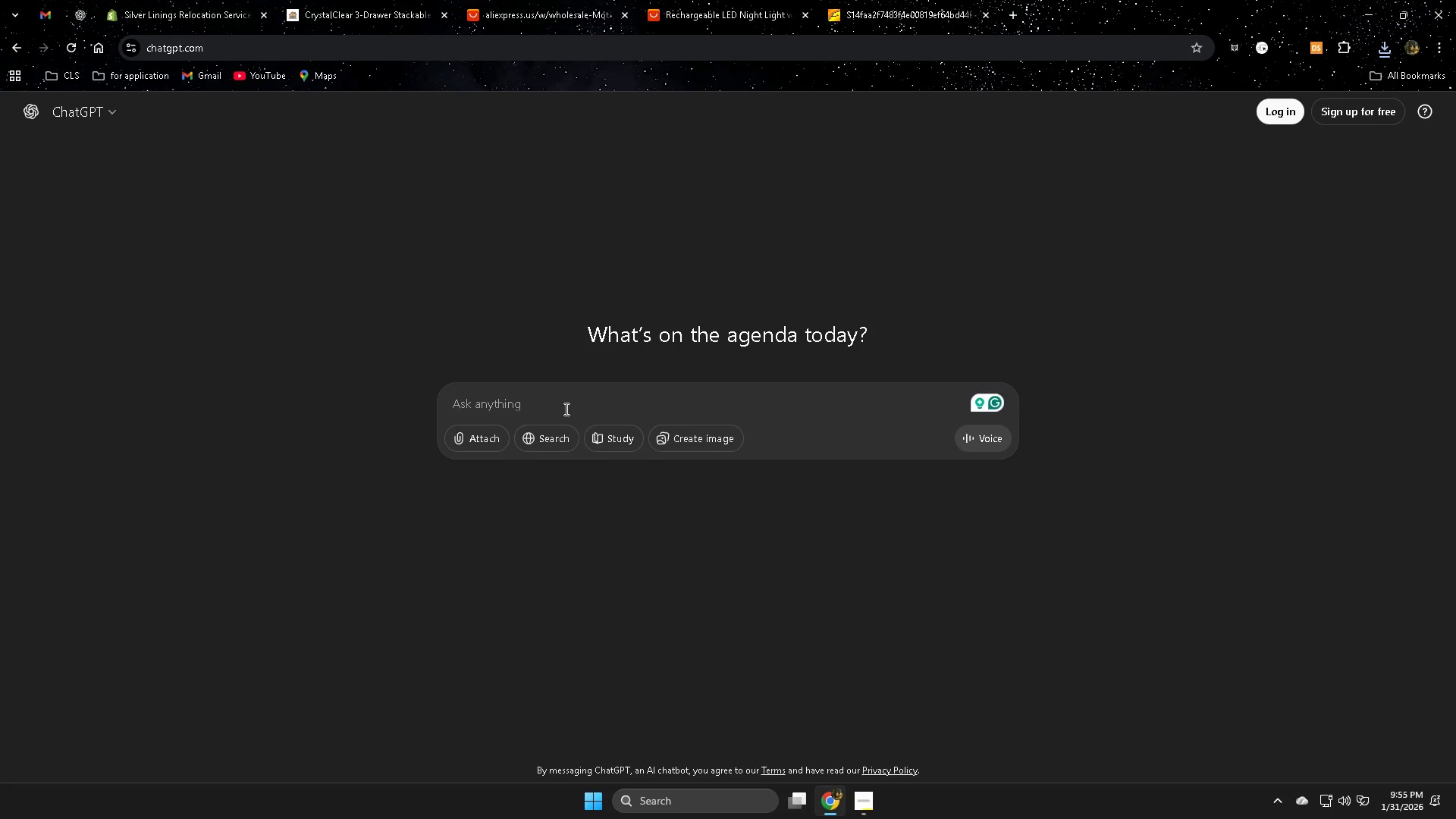 
key(Control+ControlLeft)
 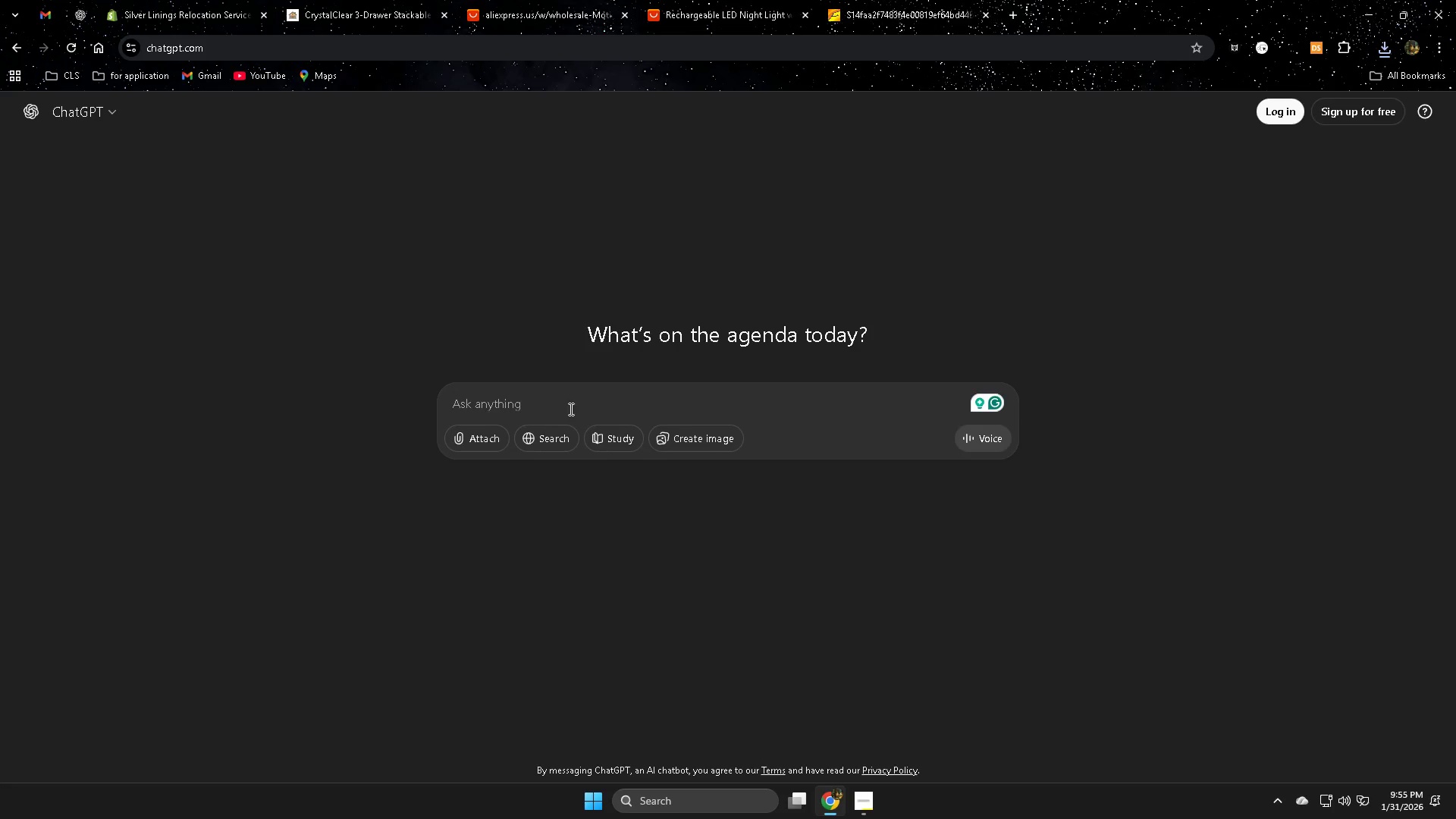 
key(Control+V)
 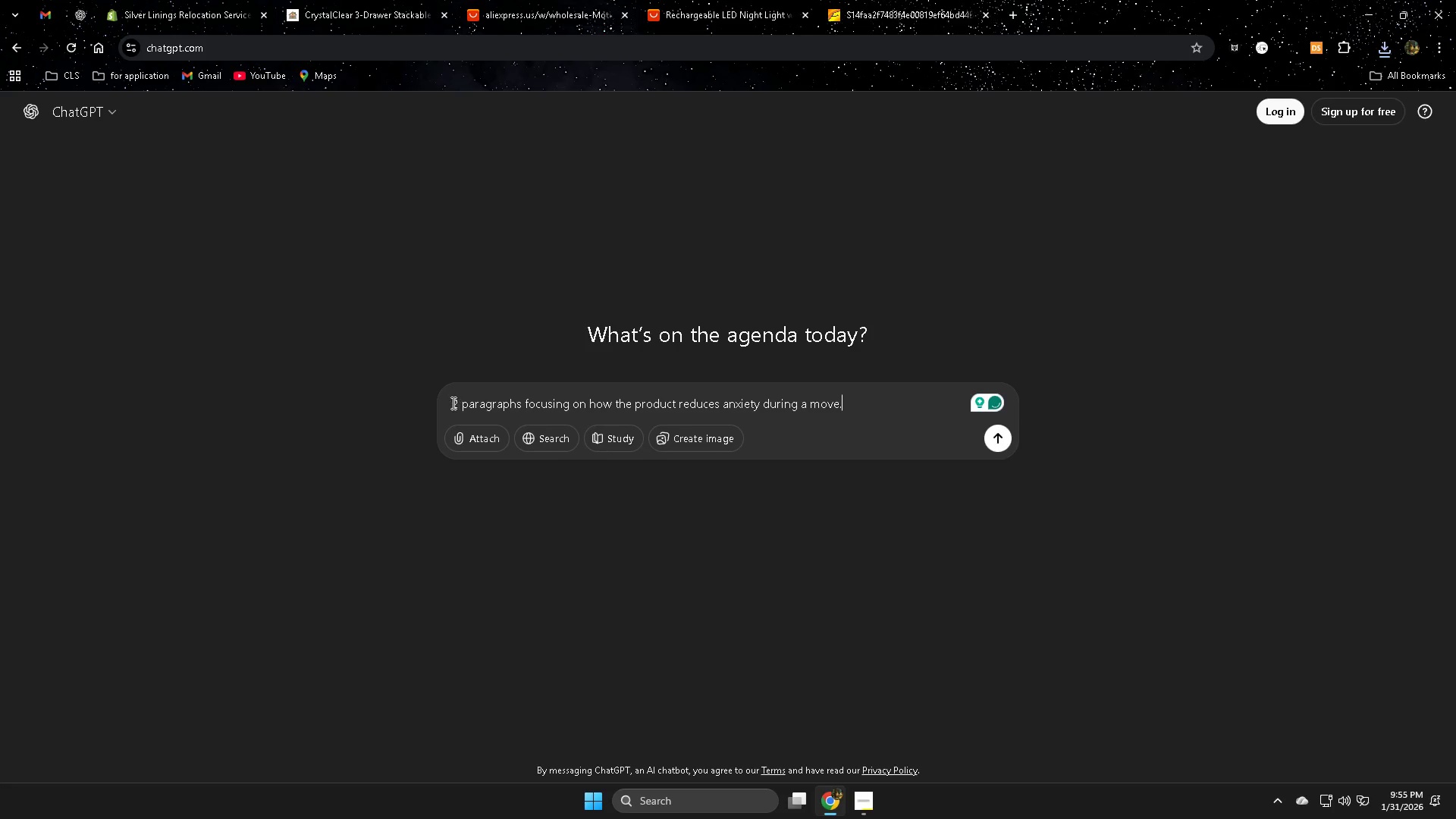 
left_click([451, 402])
 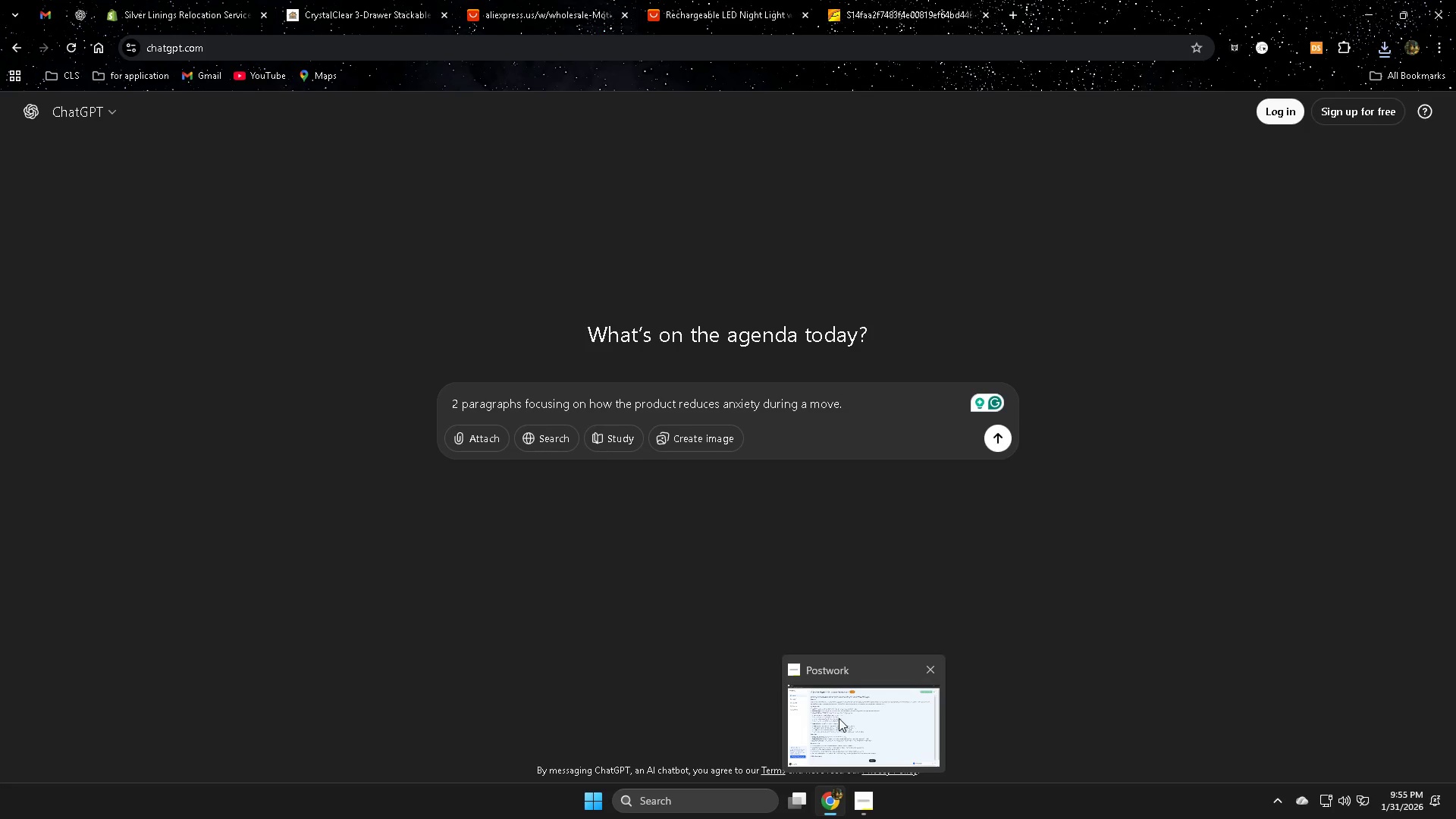 
left_click([839, 718])